 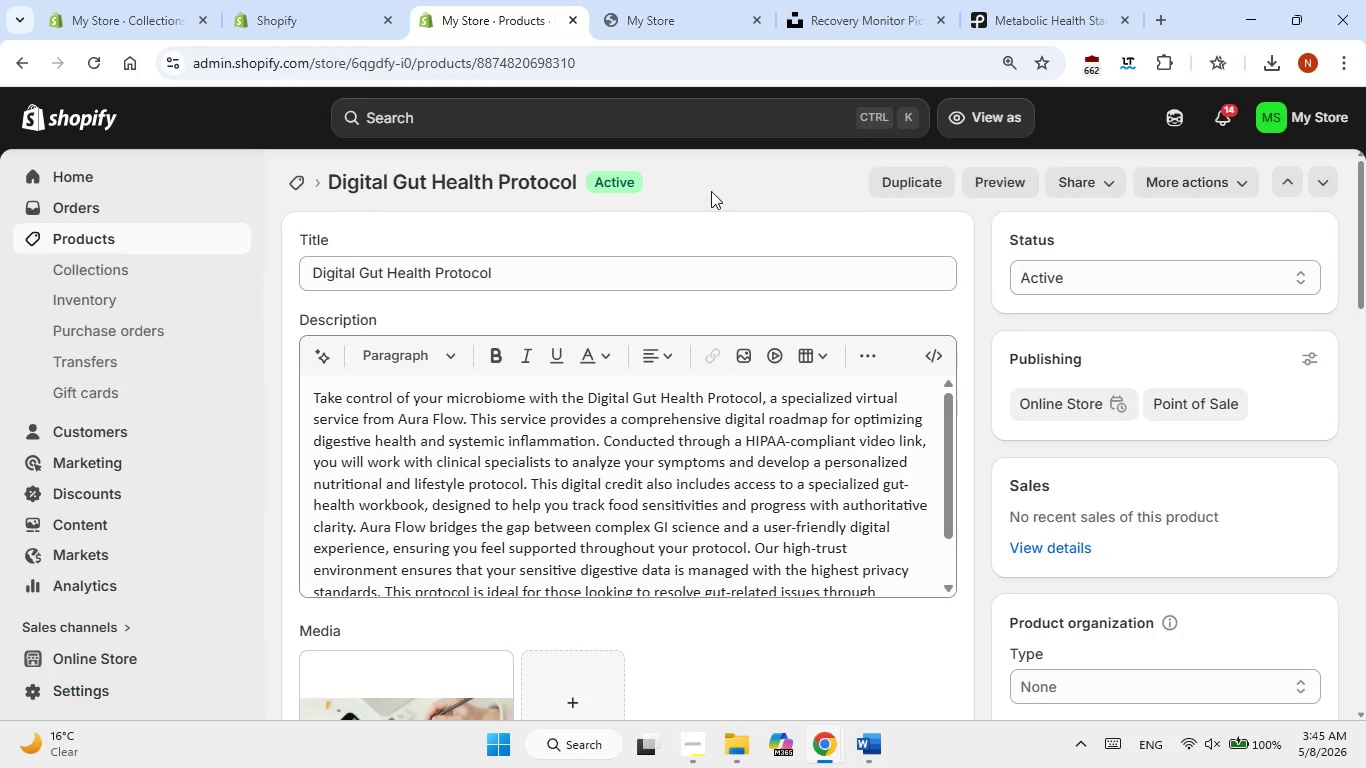 
left_click([111, 273])
 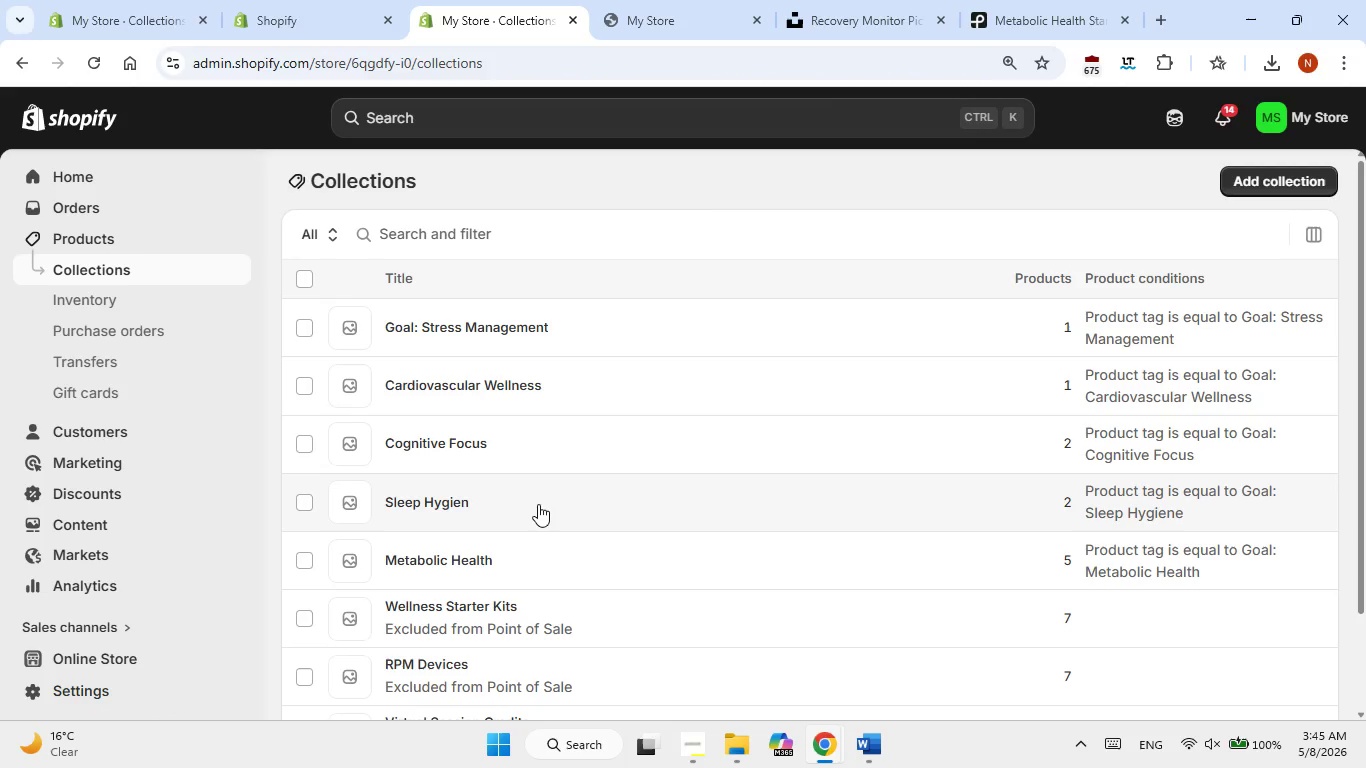 
wait(7.83)
 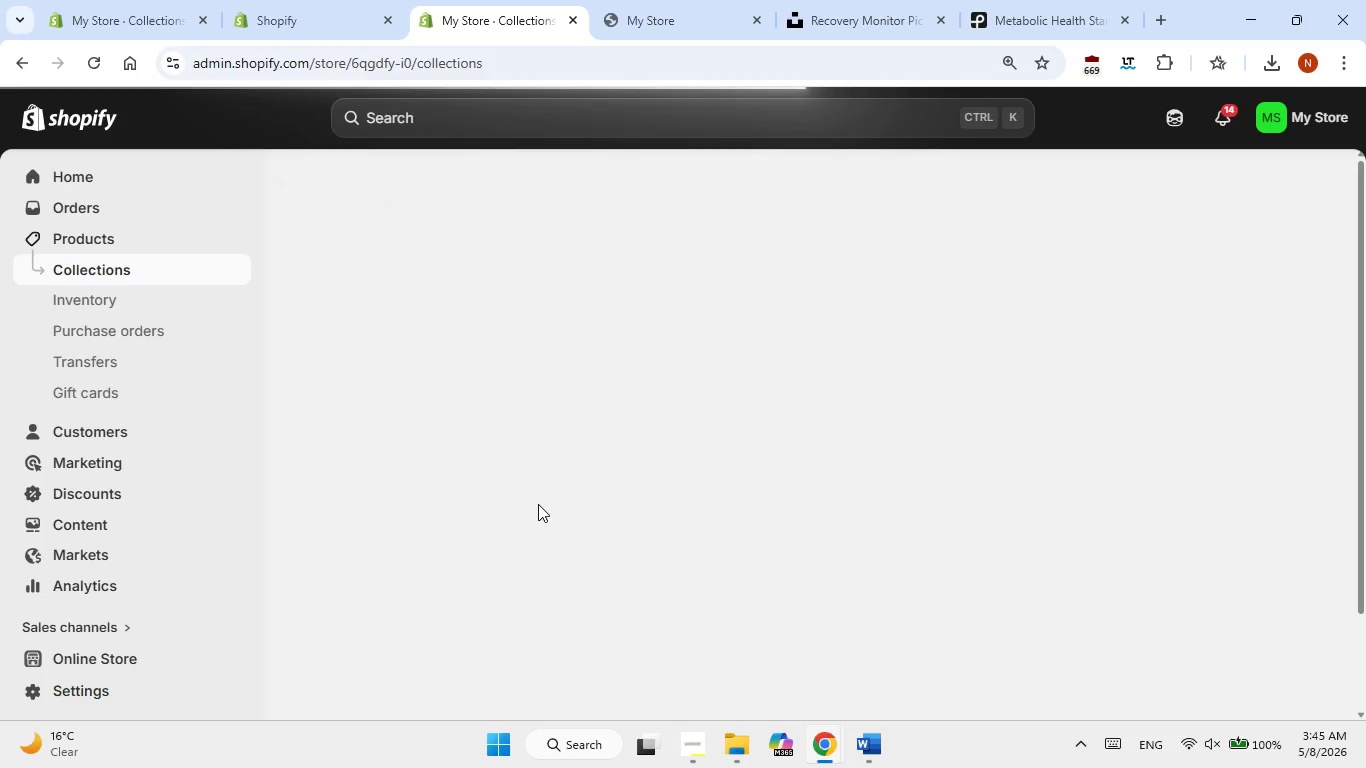 
key(Meta+PrintScreen)
 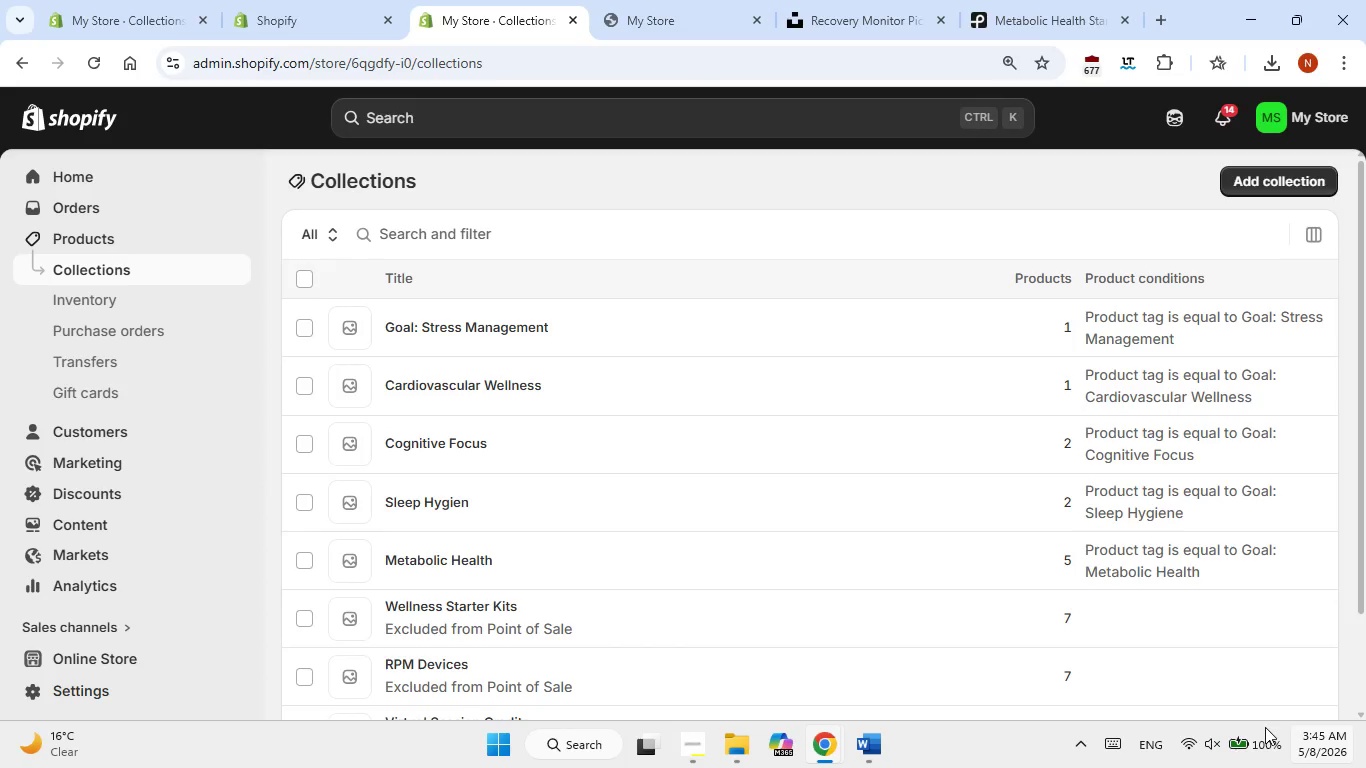 
scroll: coordinate [1191, 663], scroll_direction: down, amount: 1.0
 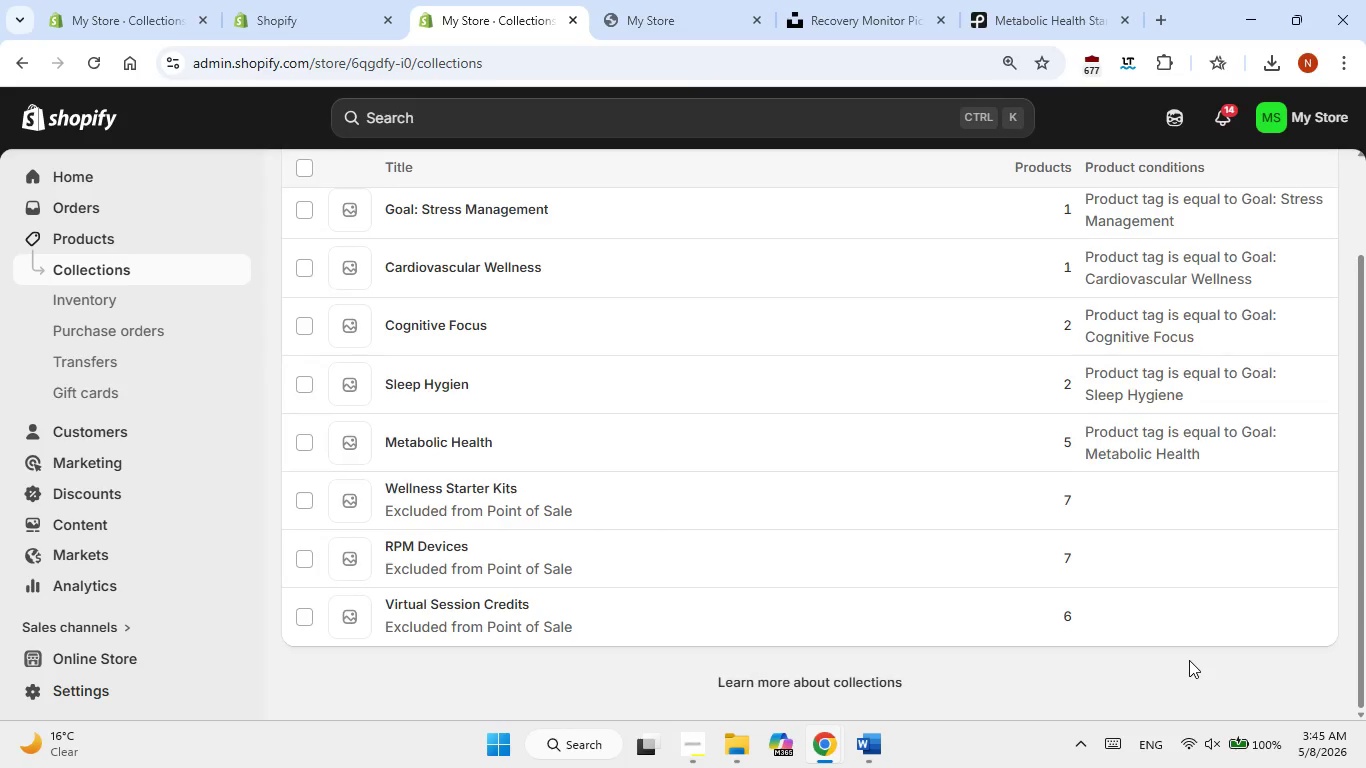 
scroll: coordinate [1189, 660], scroll_direction: up, amount: 1.0
 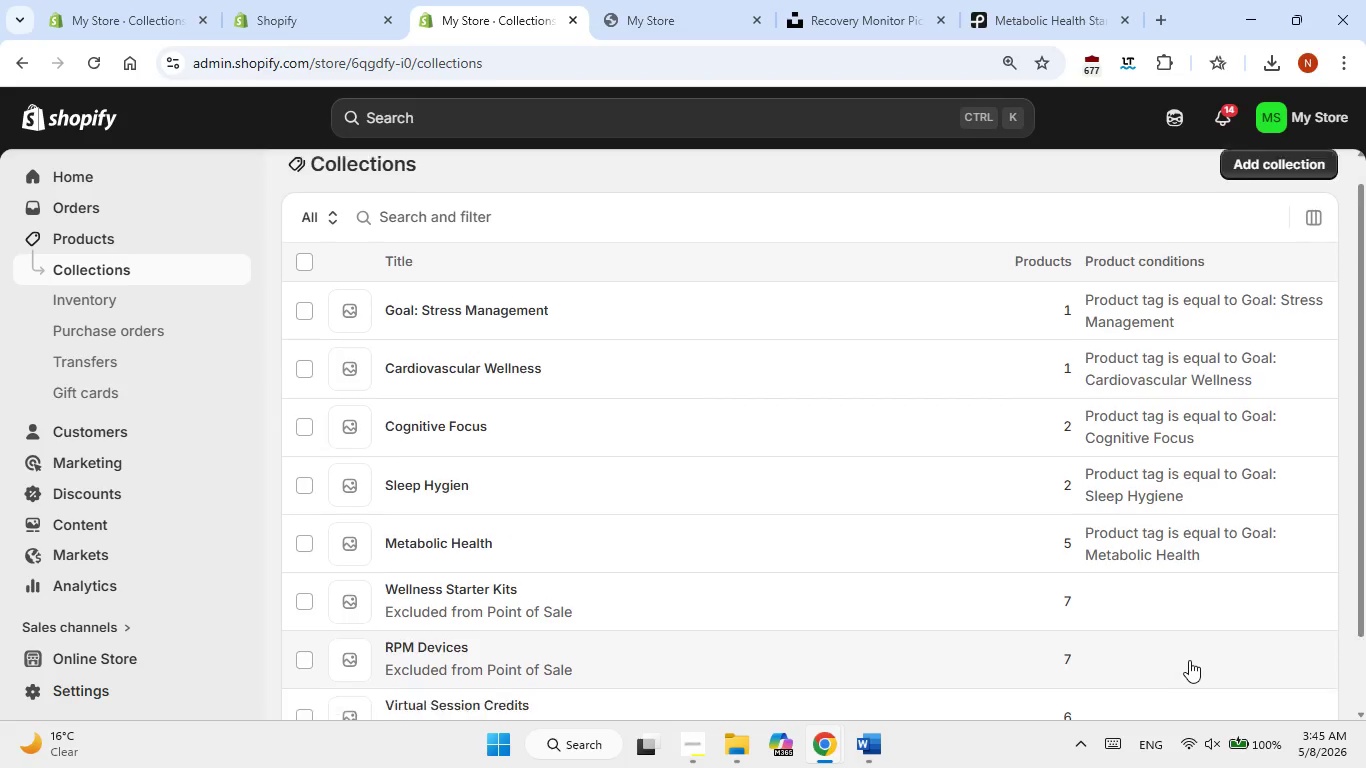 
scroll: coordinate [1189, 660], scroll_direction: down, amount: 1.0
 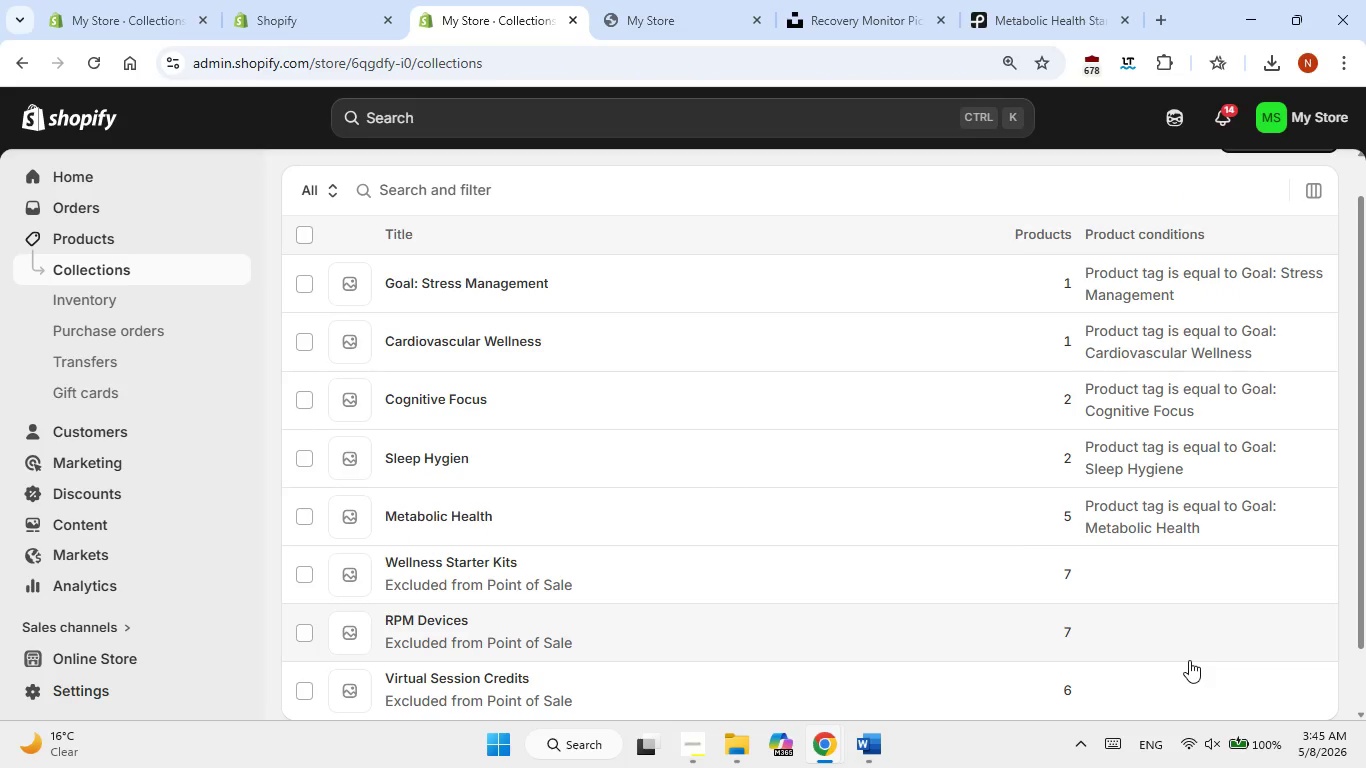 
key(Meta+PrintScreen)
 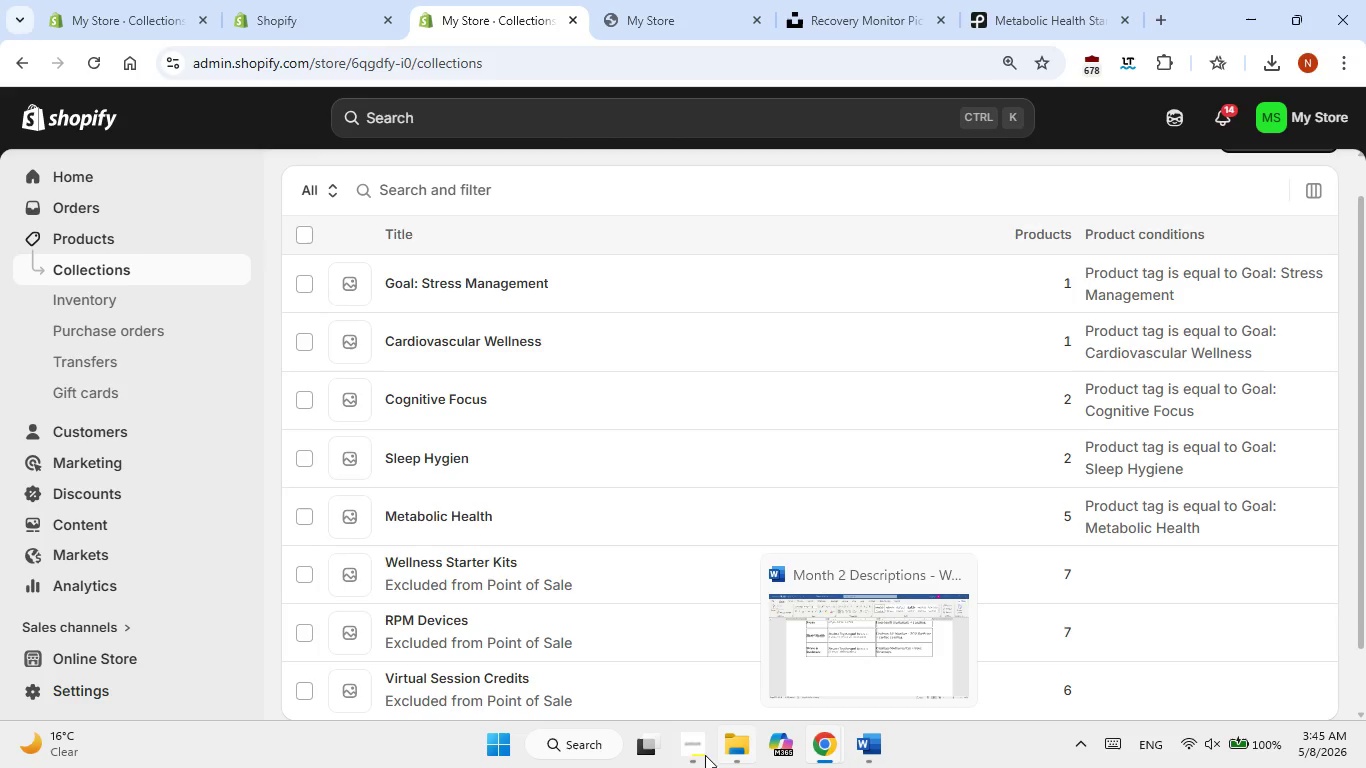 
left_click([685, 755])